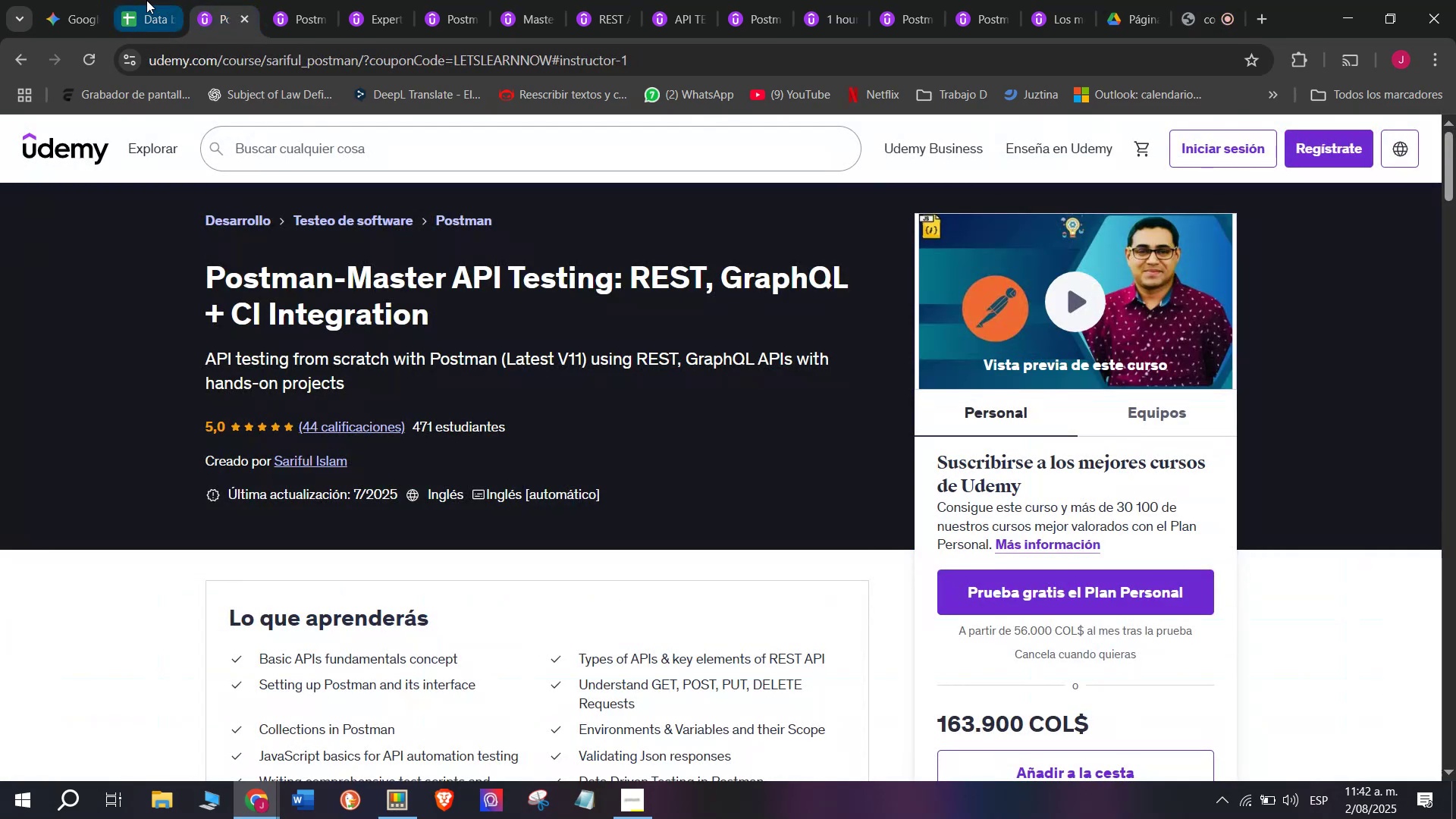 
left_click([146, 0])
 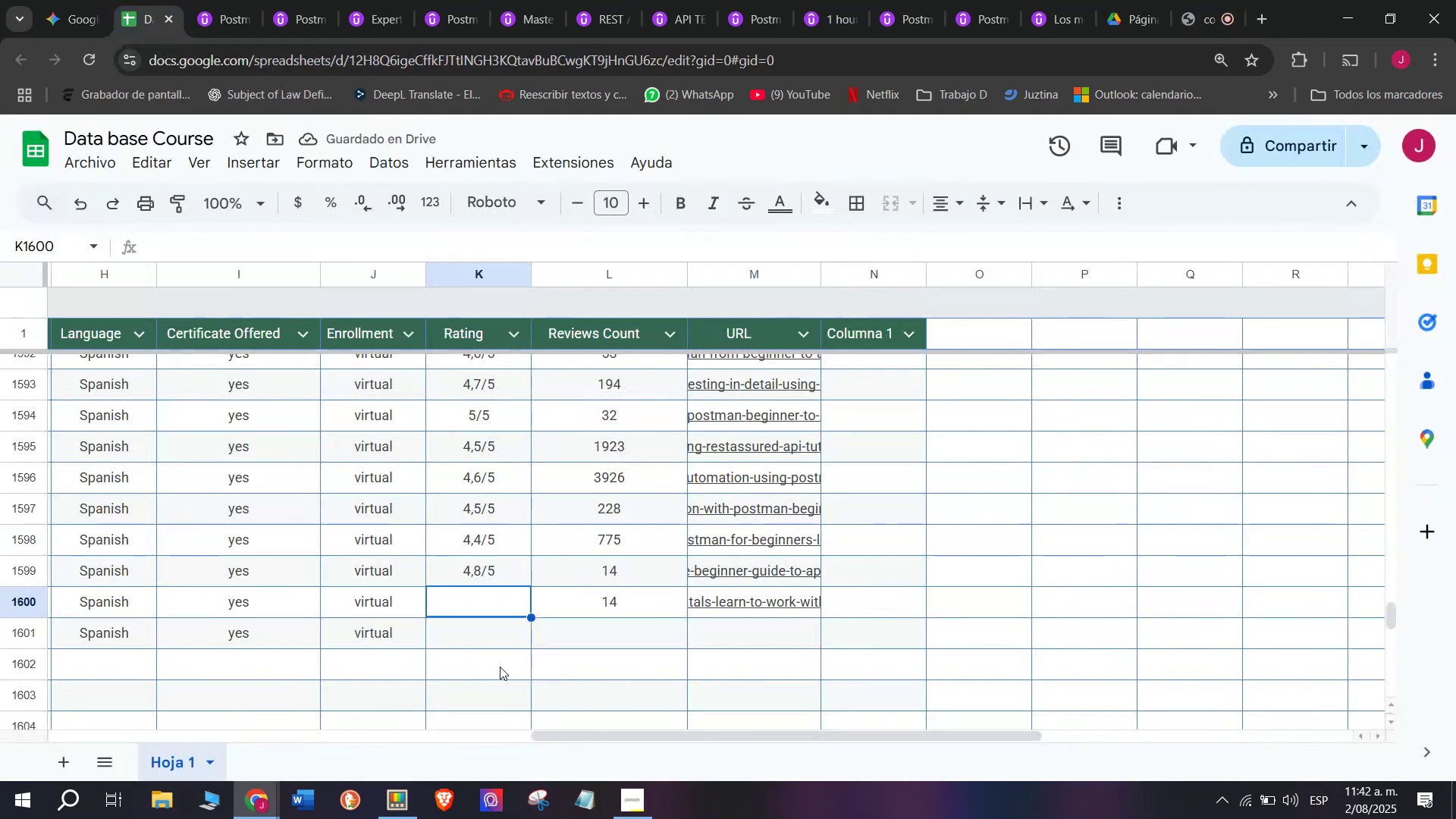 
key(Control+Shift+ControlLeft)
 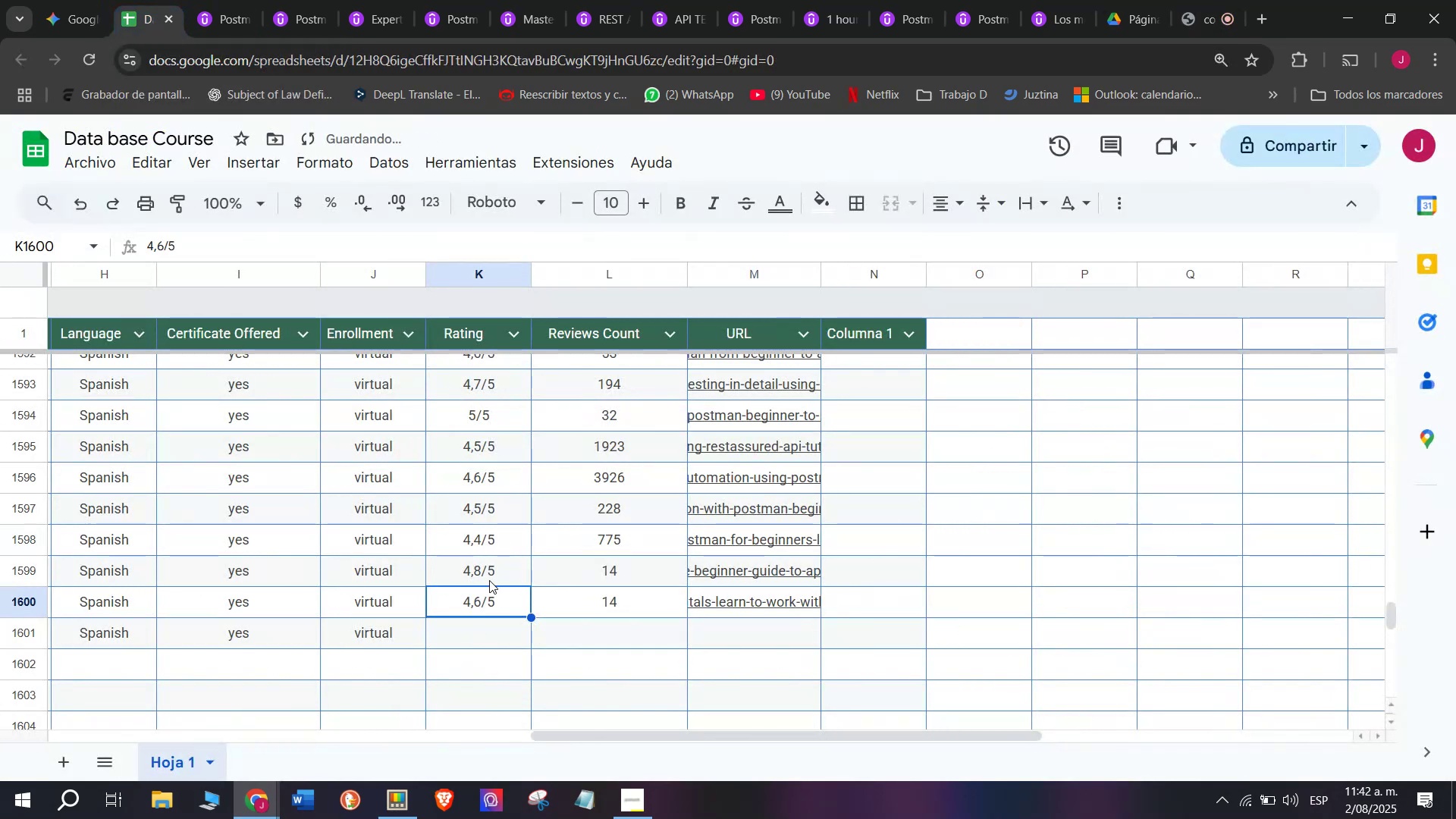 
key(Shift+ShiftLeft)
 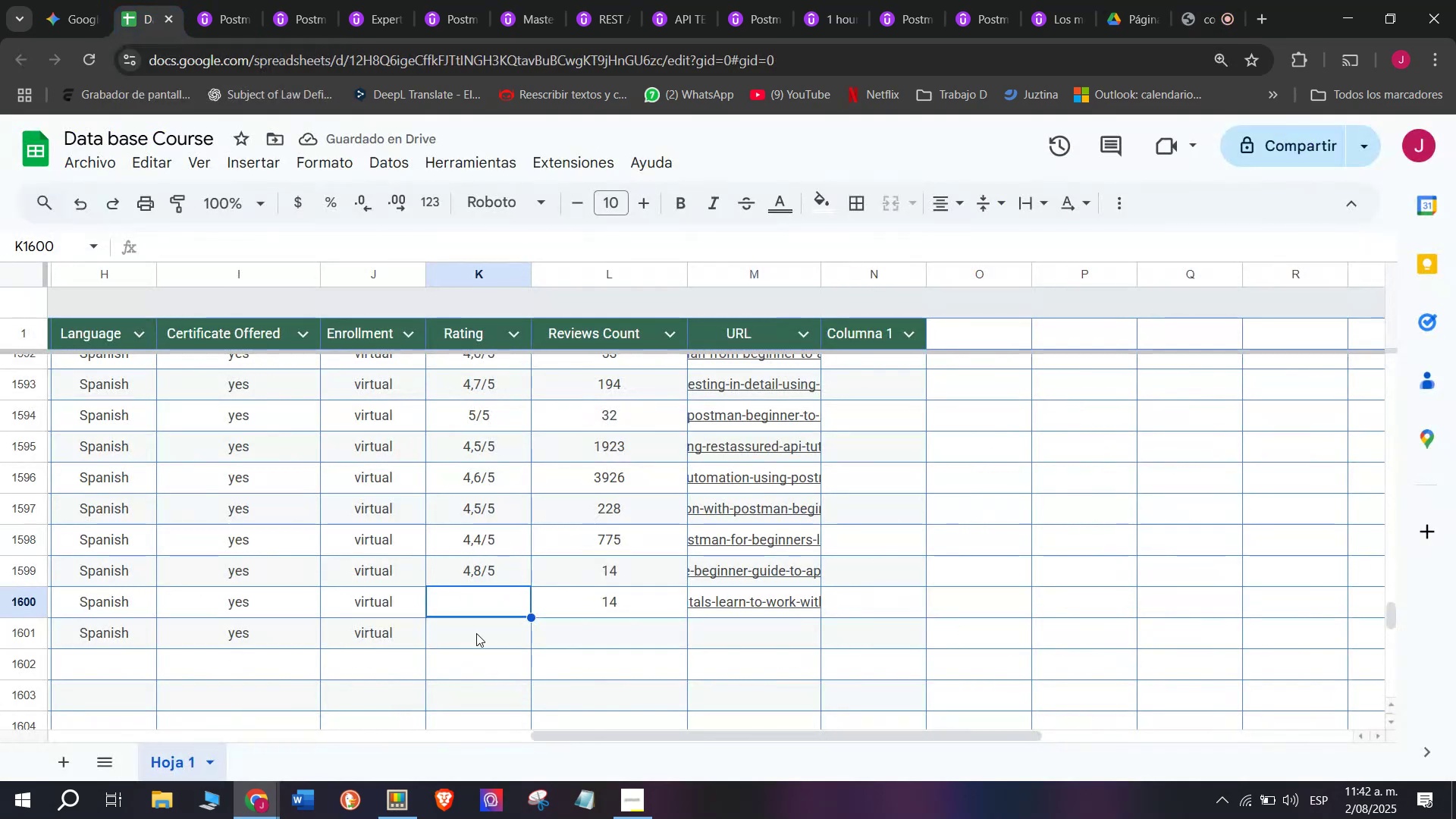 
key(Control+Shift+Z)
 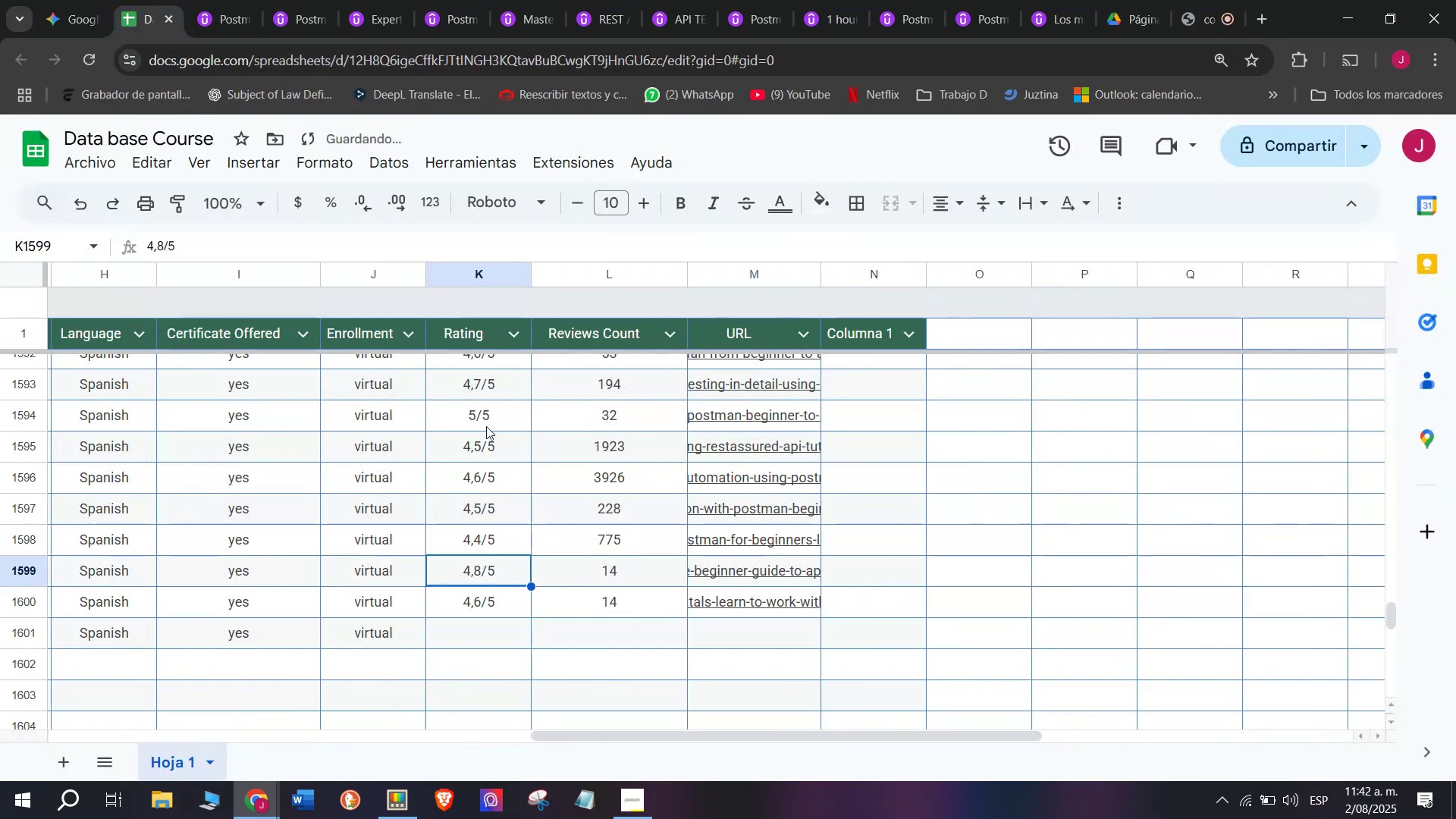 
key(Control+ControlLeft)
 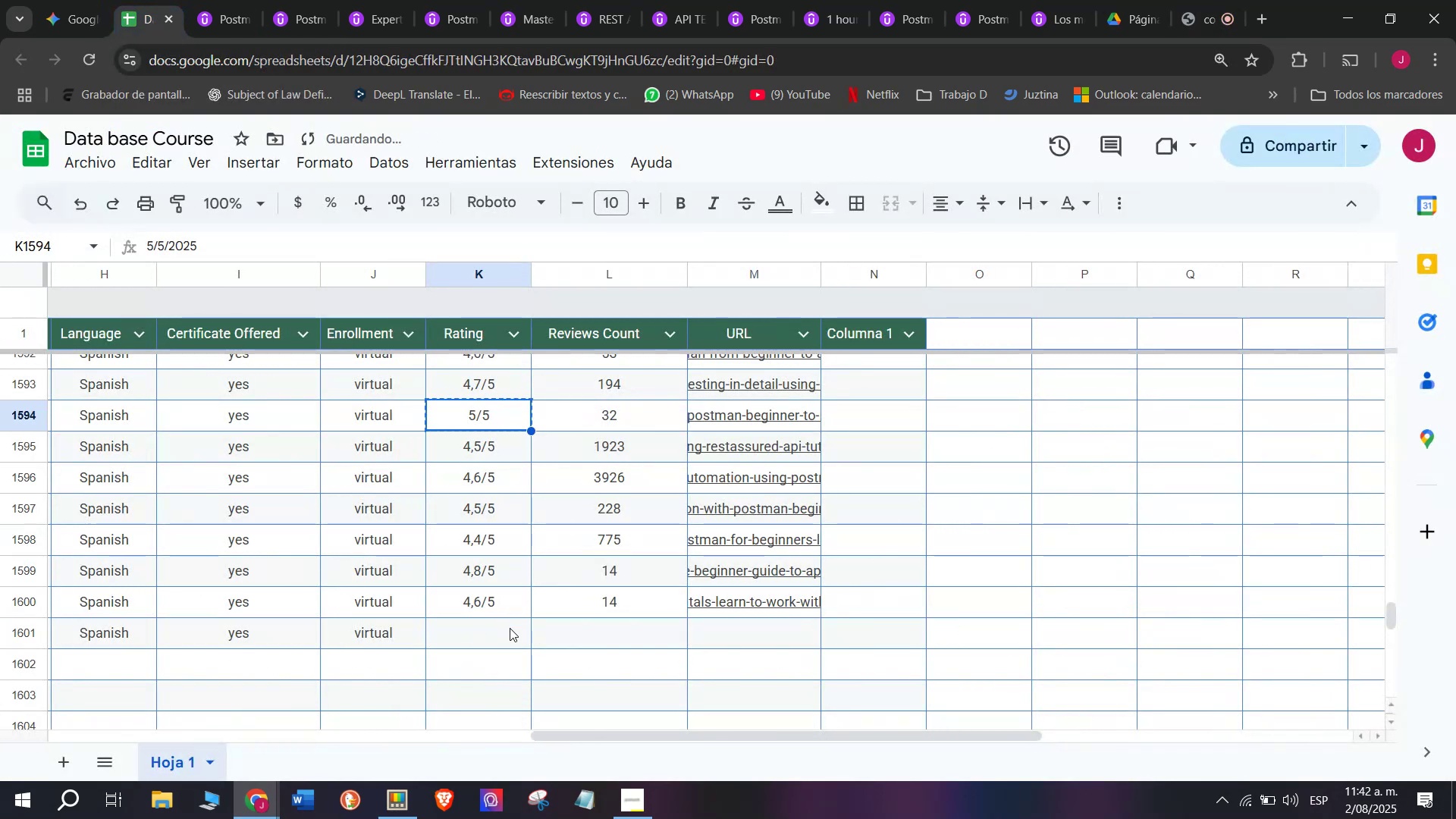 
key(Break)
 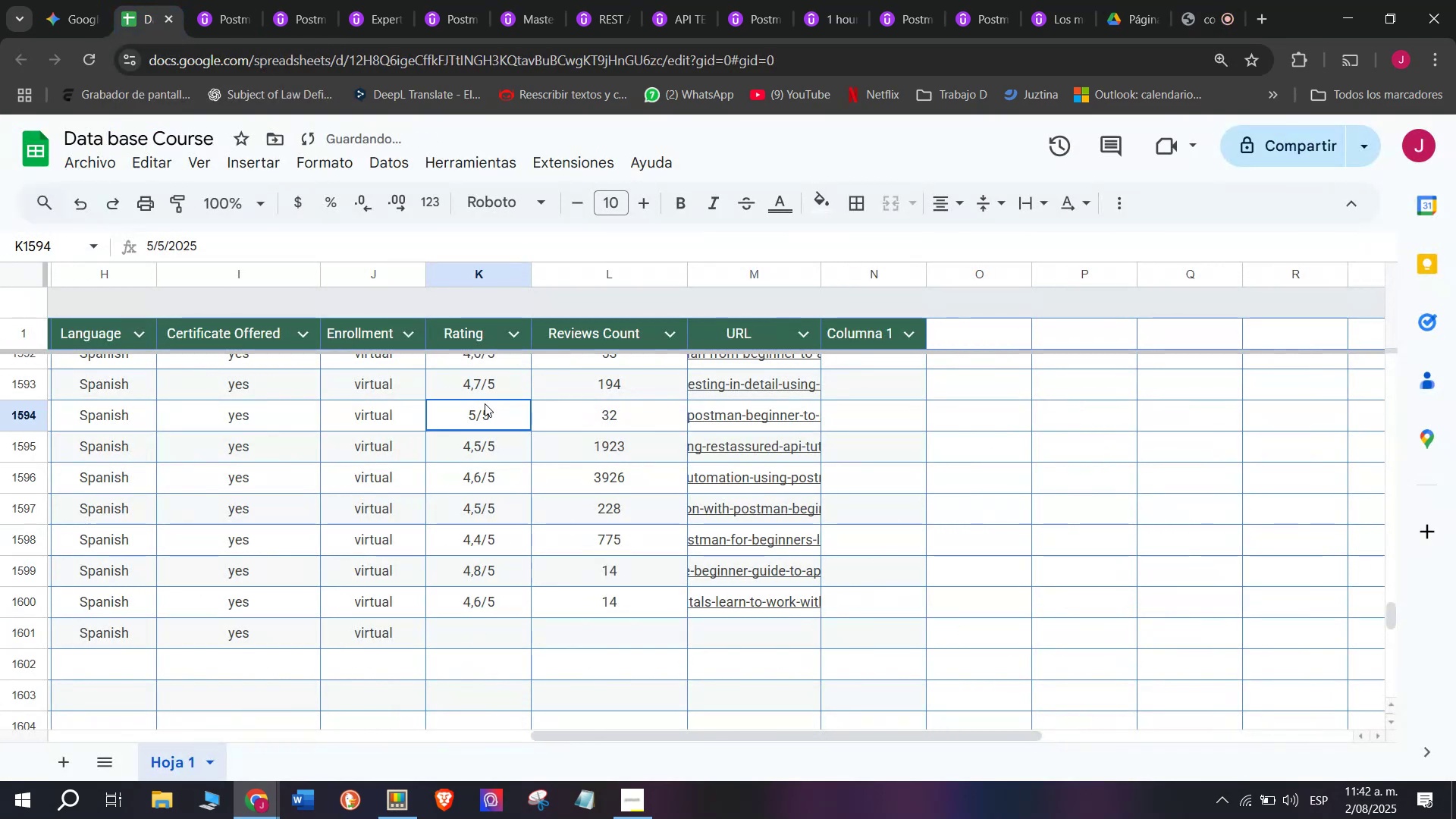 
key(Control+C)
 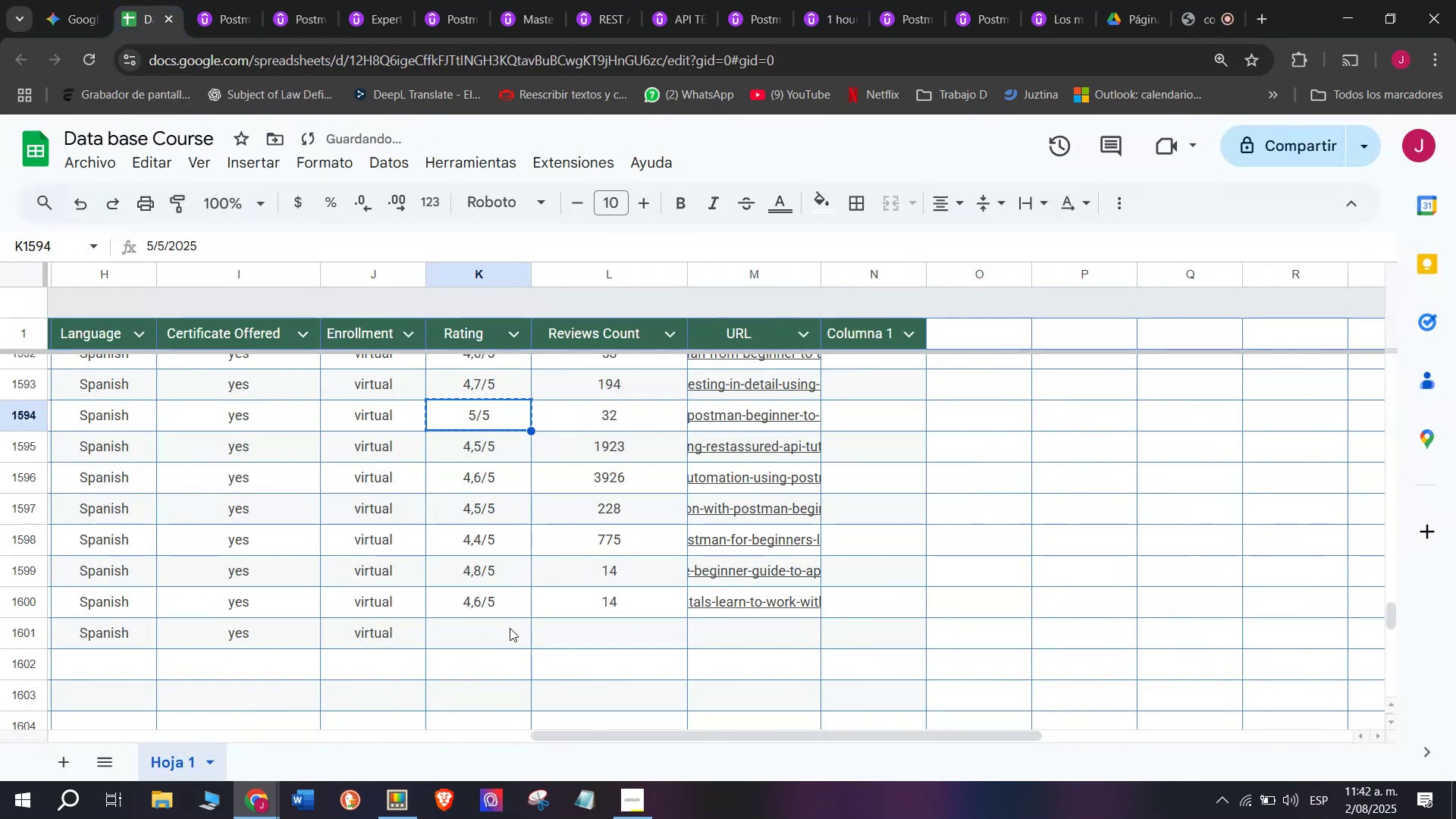 
left_click([511, 632])
 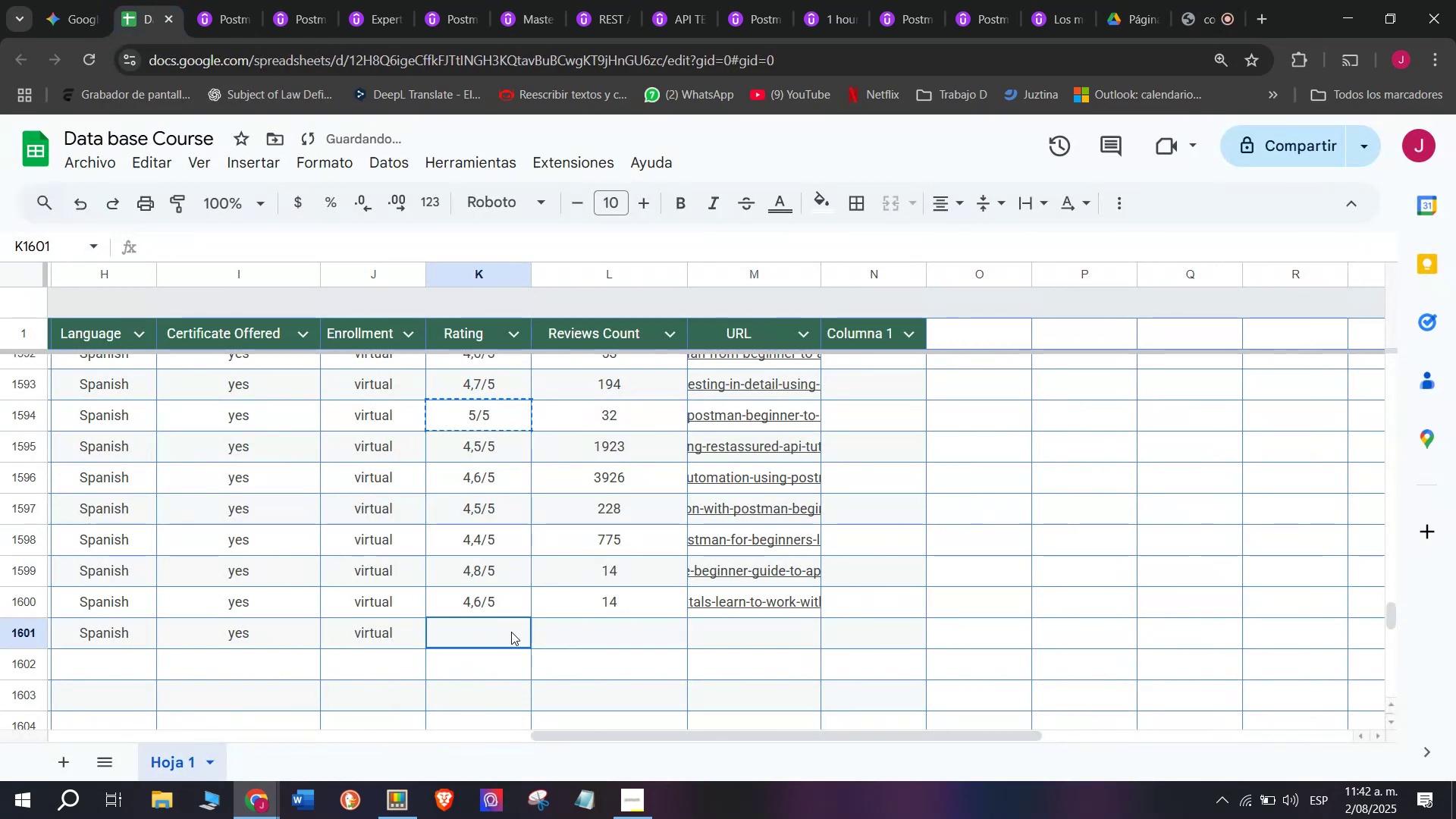 
key(Z)
 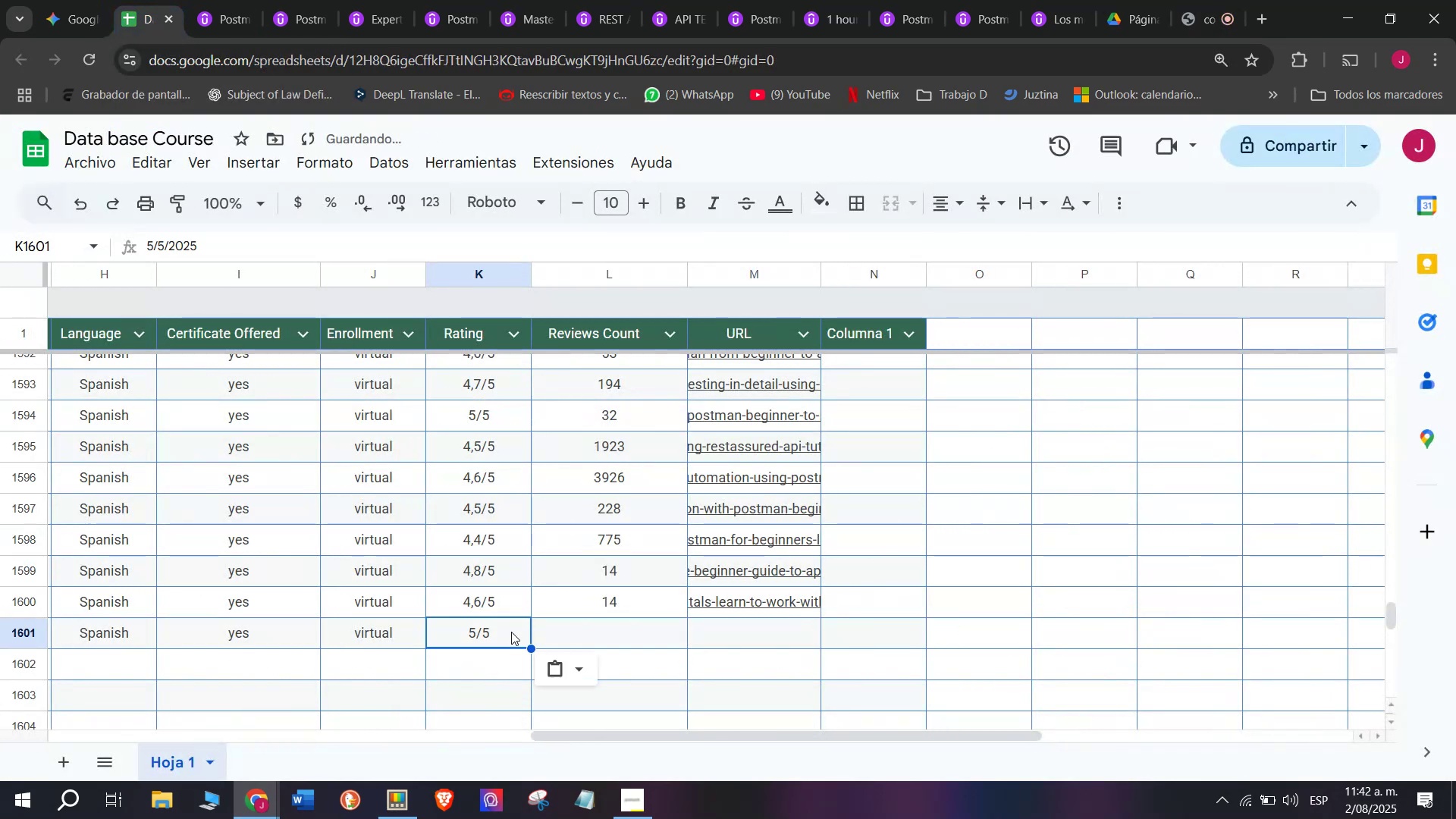 
key(Control+ControlLeft)
 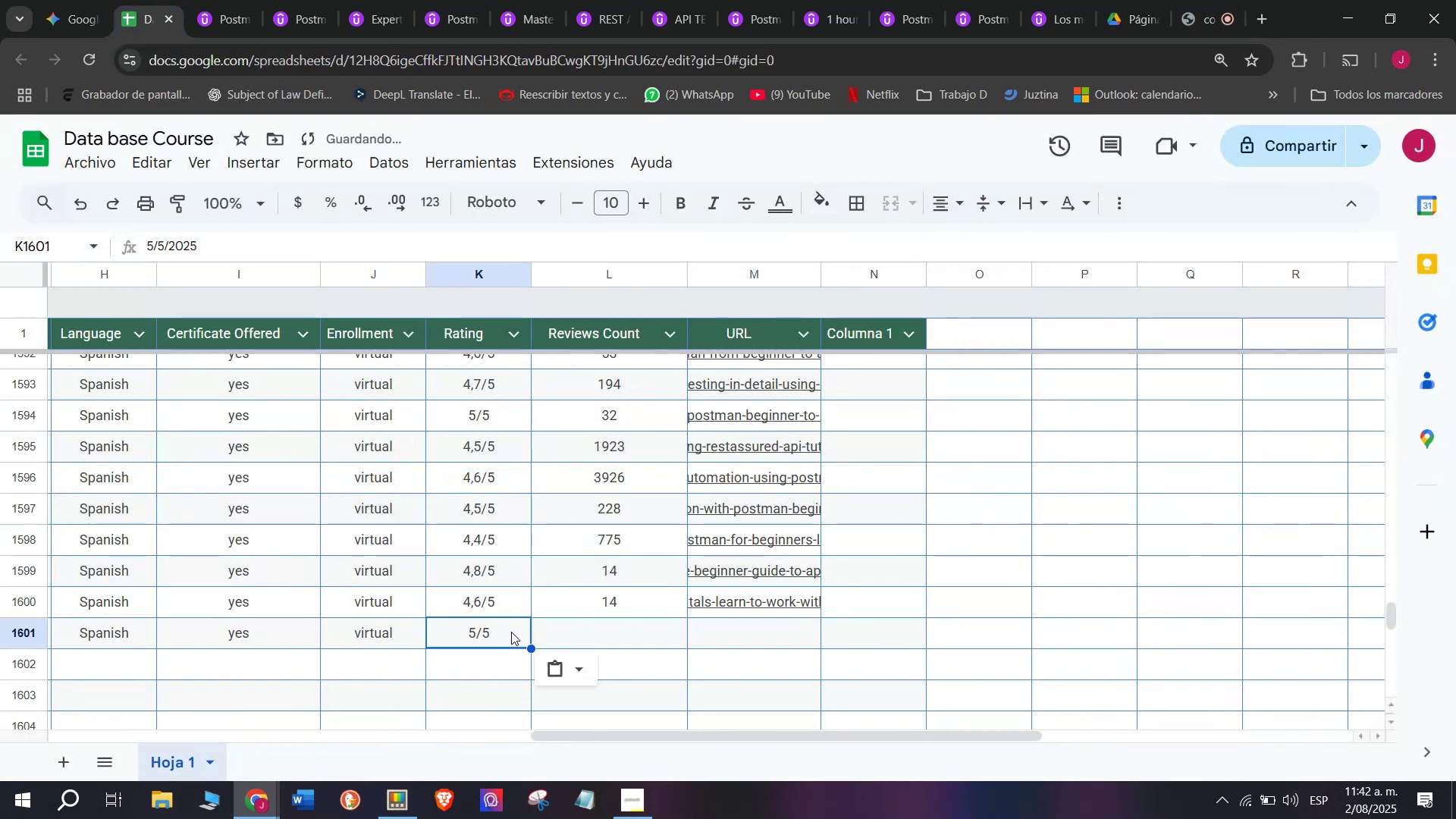 
key(Control+V)
 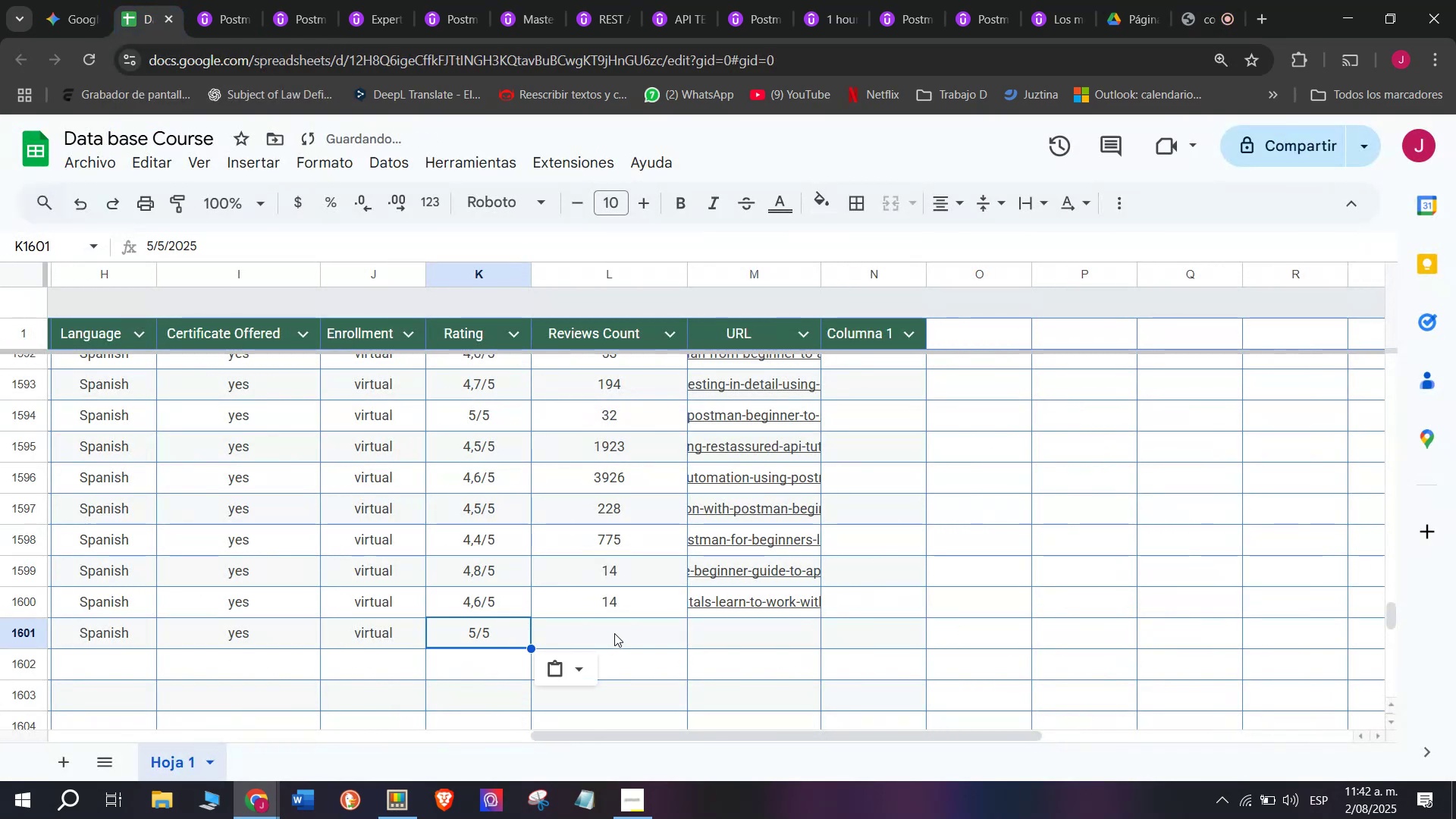 
double_click([615, 633])
 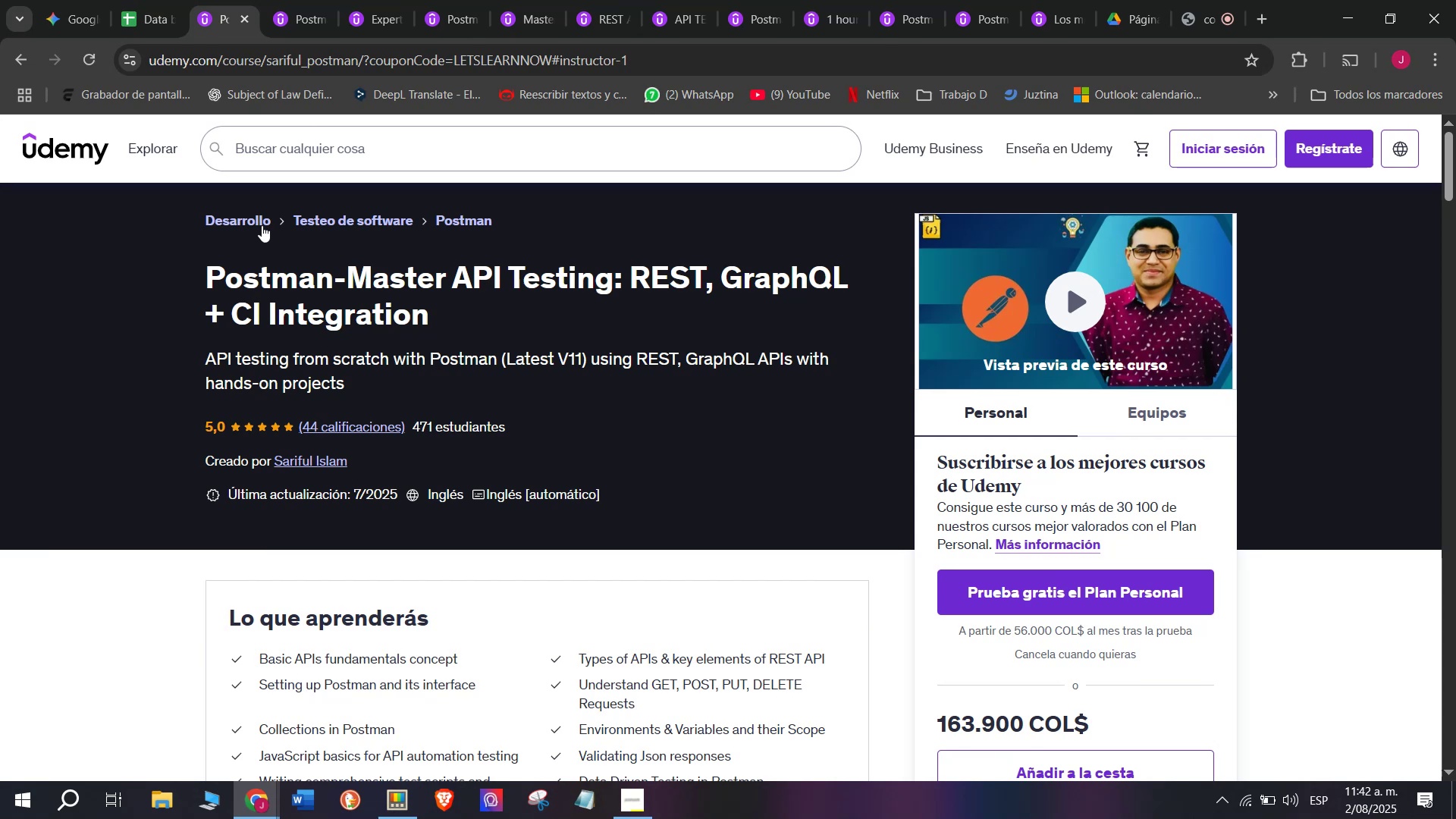 
left_click([165, 0])
 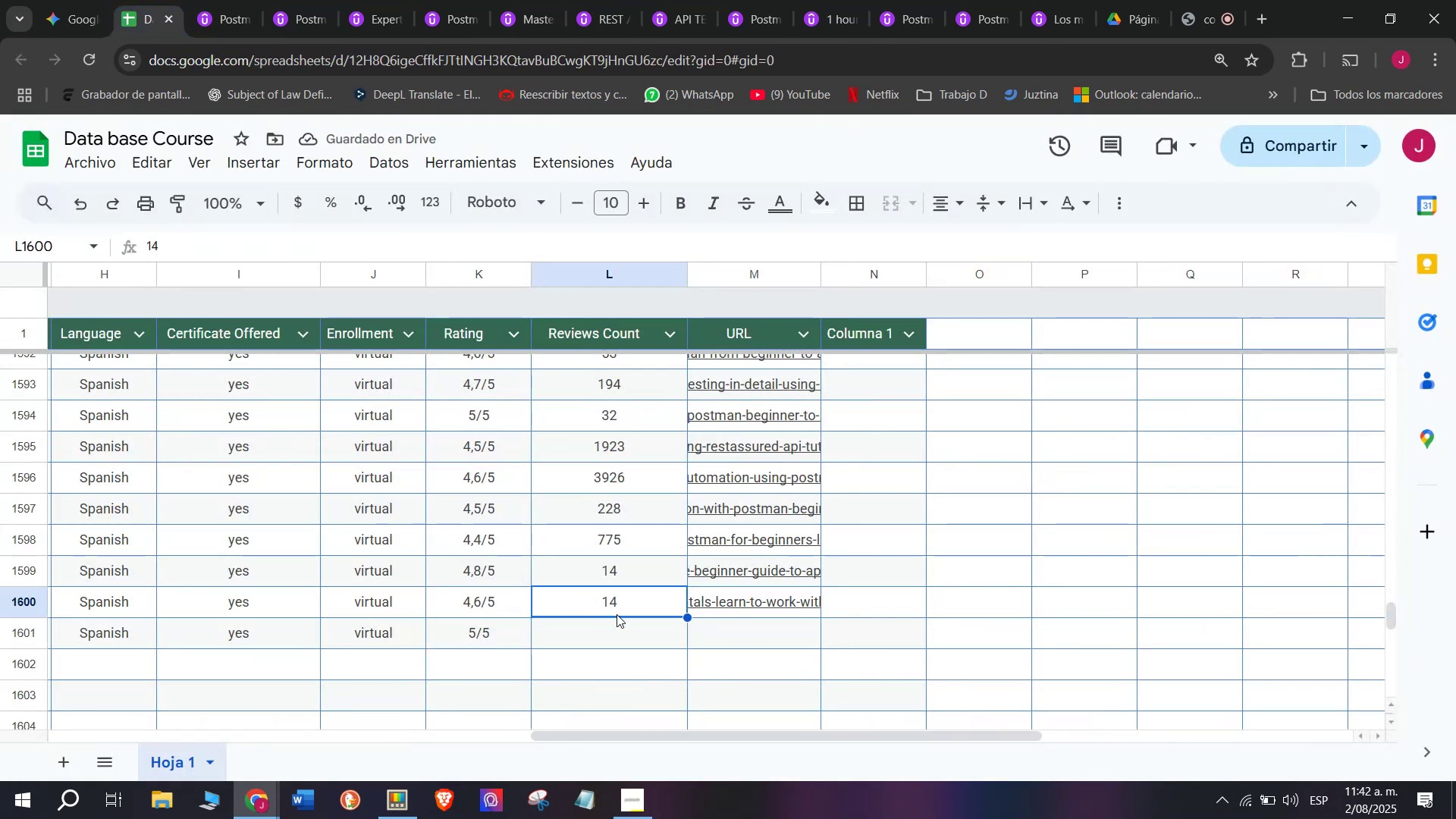 
left_click([630, 632])
 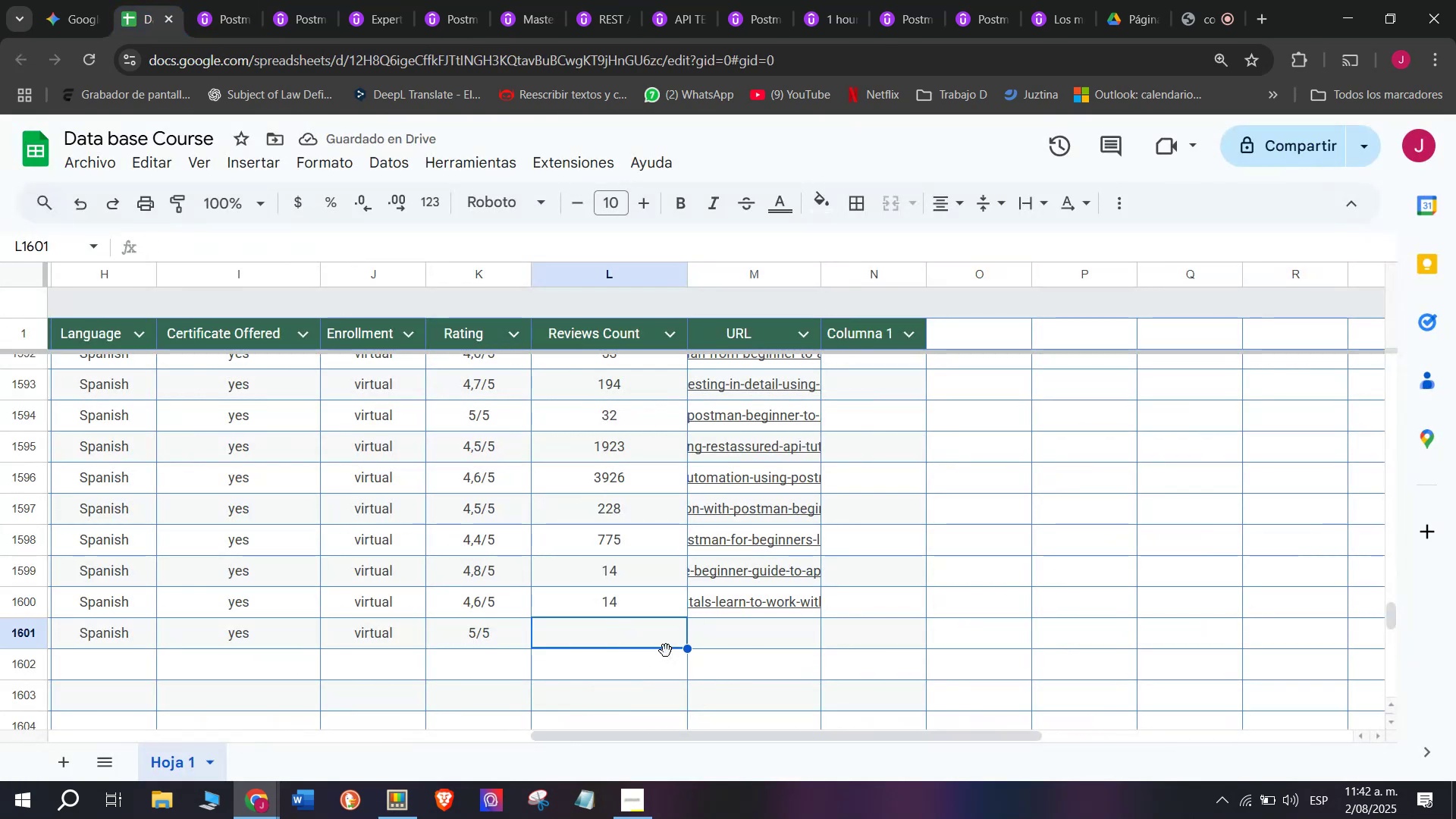 
type(5)
key(Backspace)
type(44)
 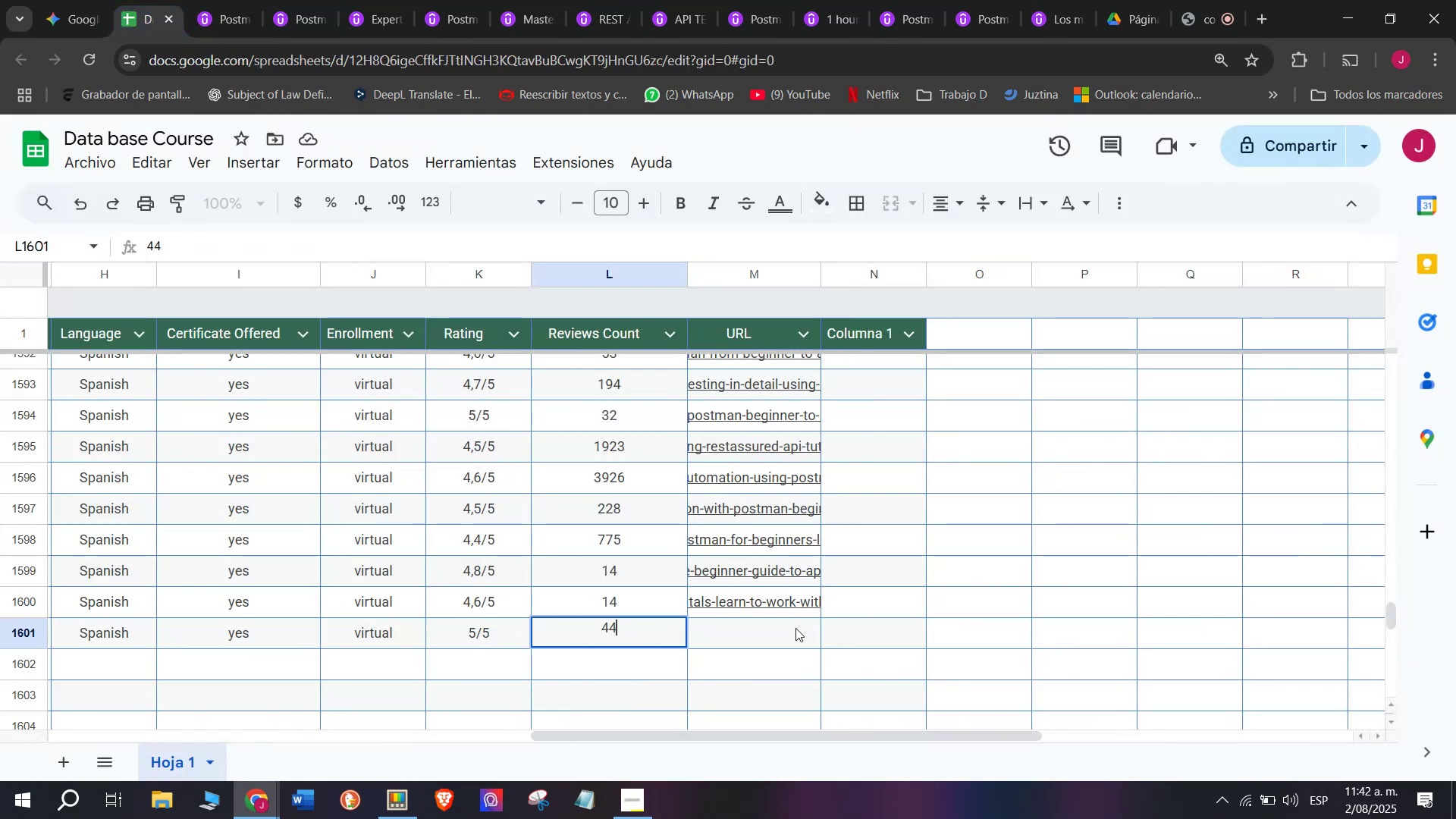 
left_click([795, 628])
 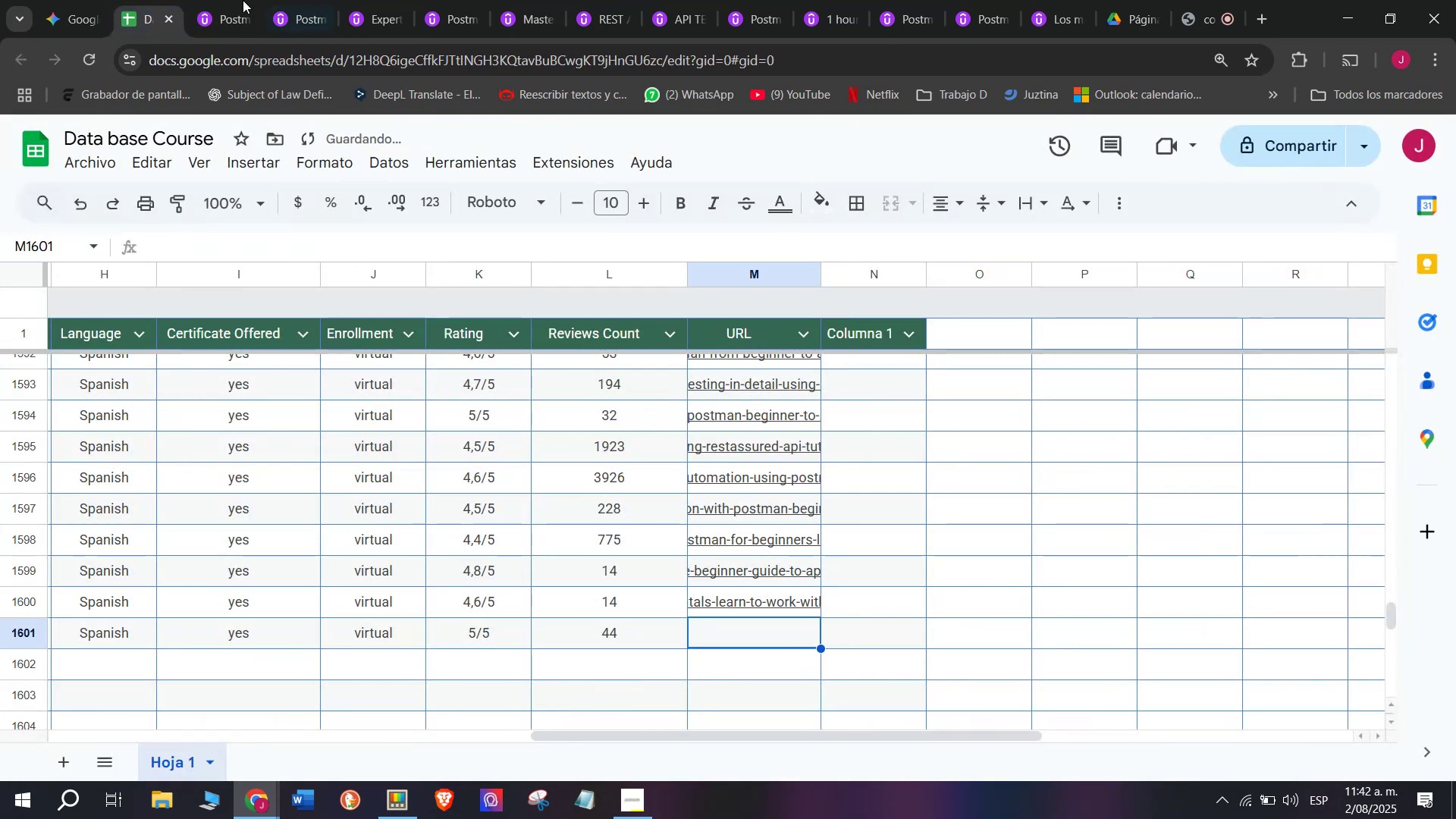 
left_click([224, 0])
 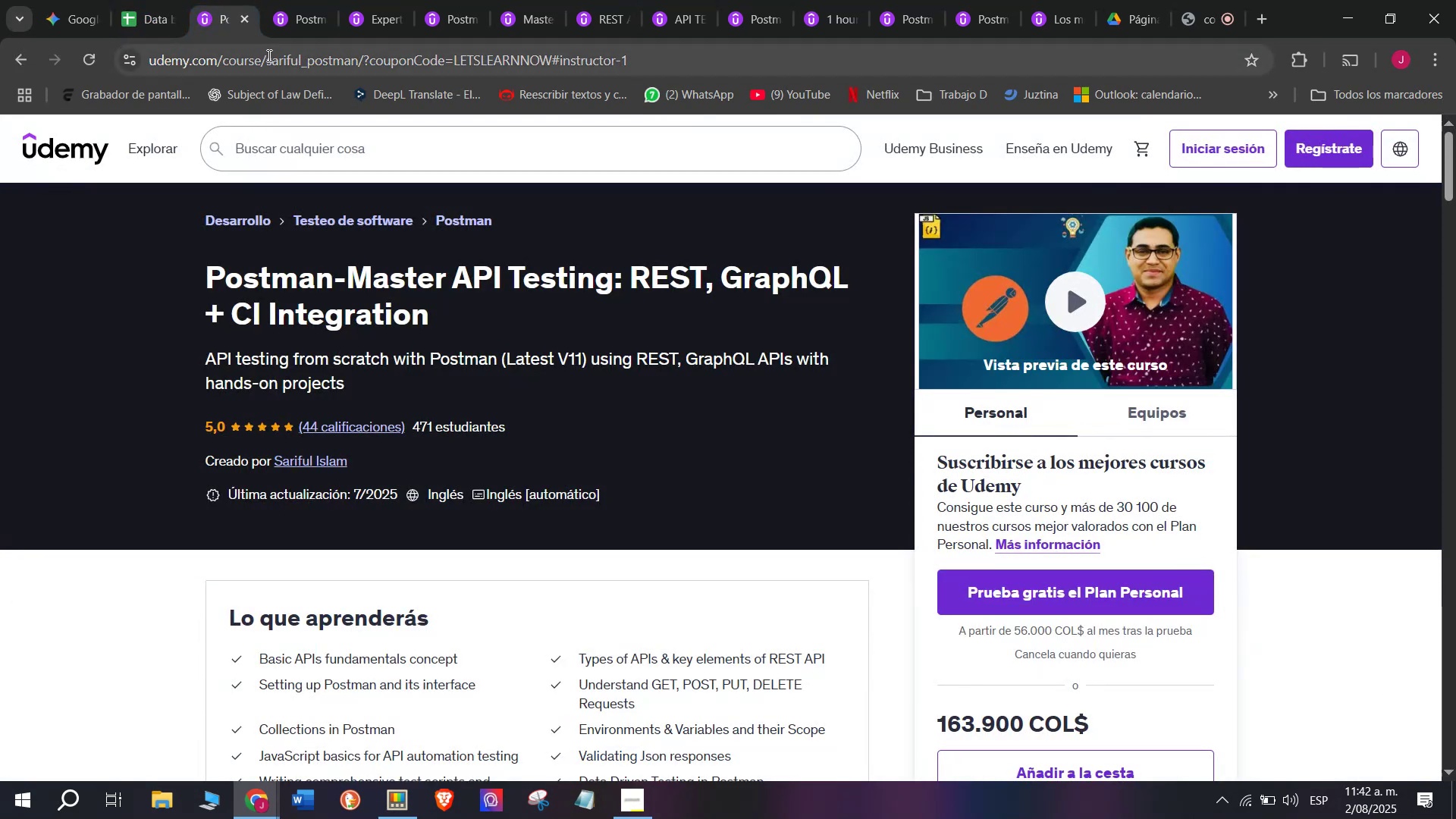 
double_click([269, 59])
 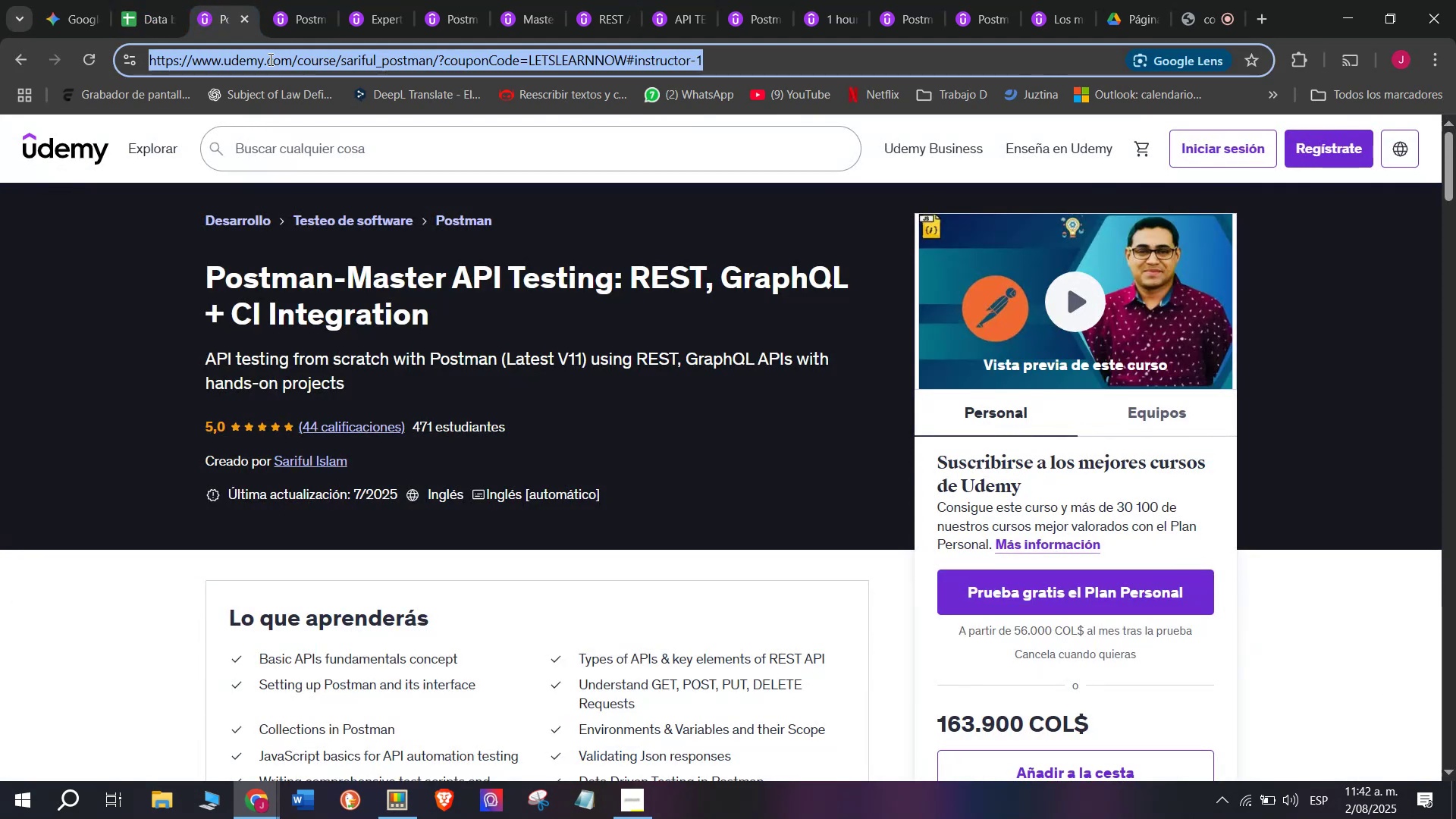 
triple_click([269, 59])
 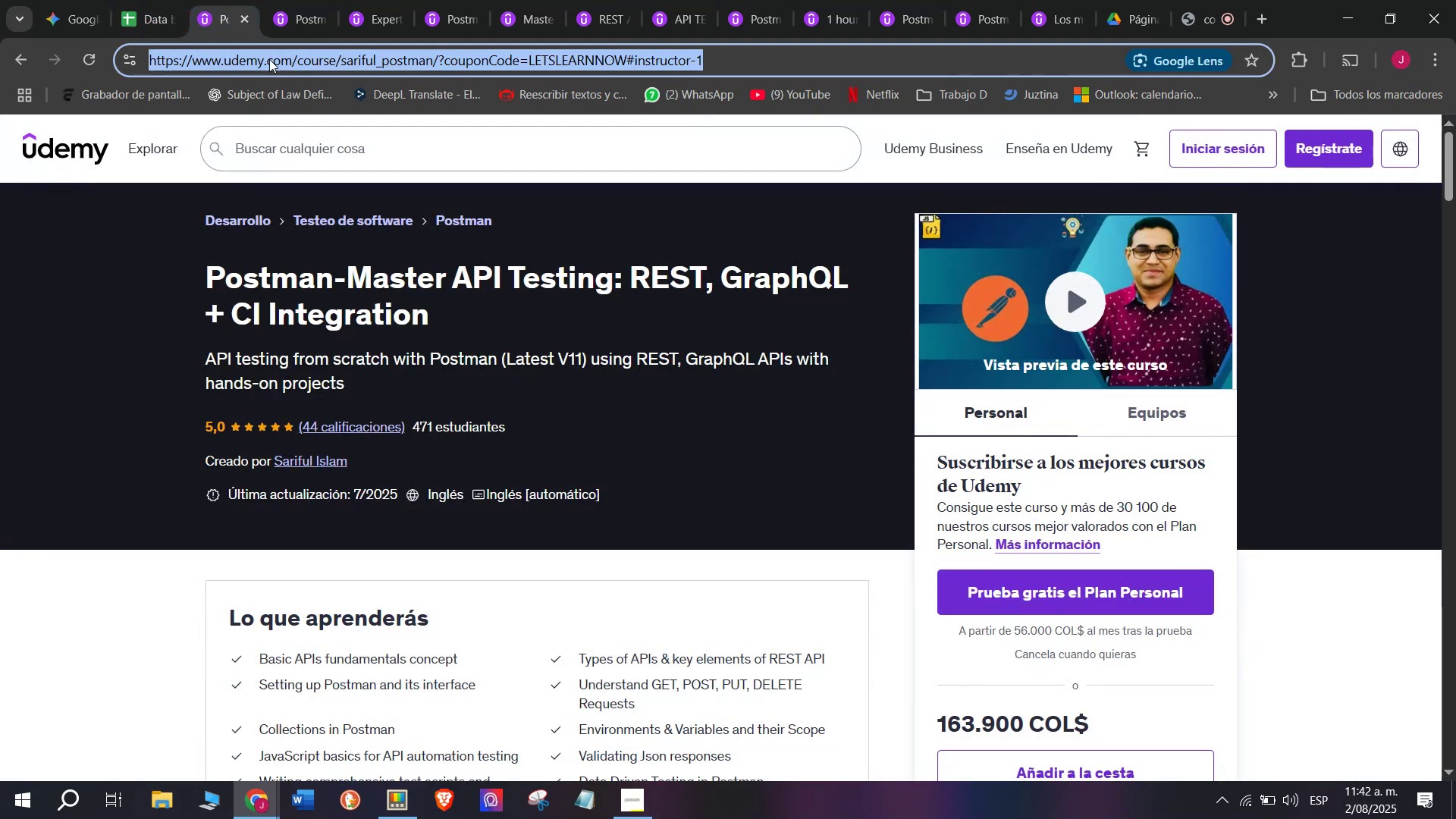 
key(Control+ControlLeft)
 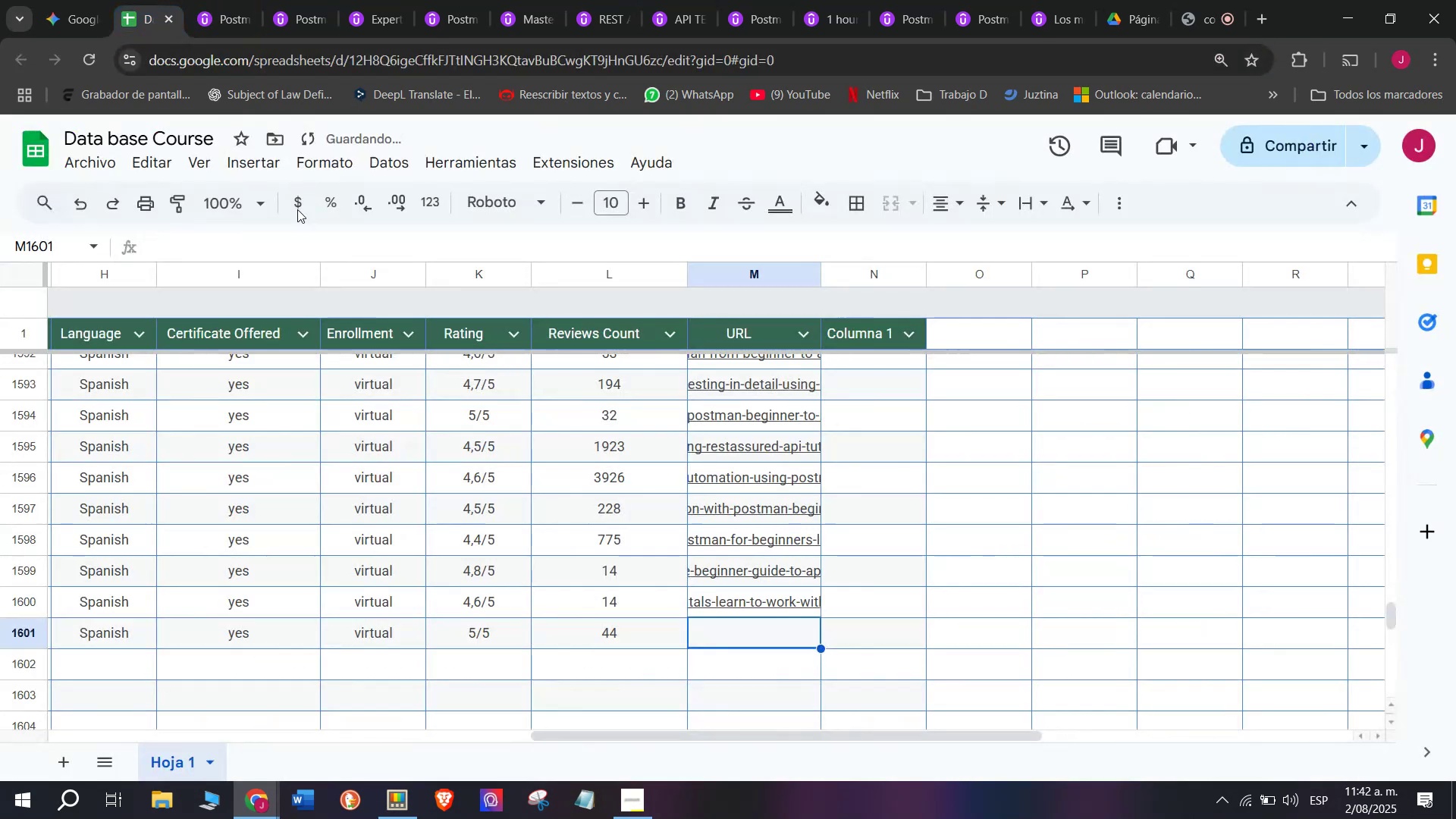 
key(Break)
 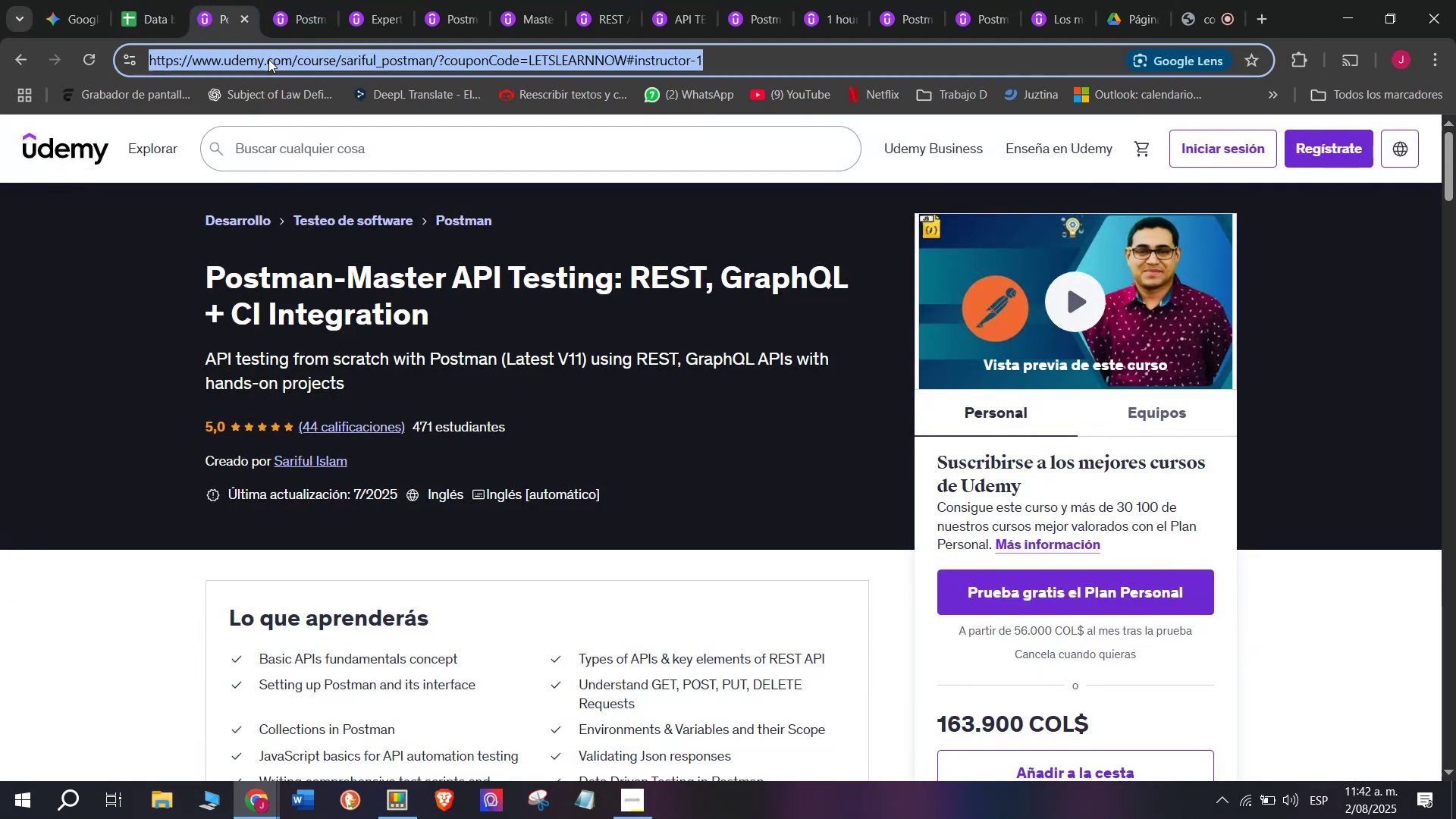 
key(Control+C)
 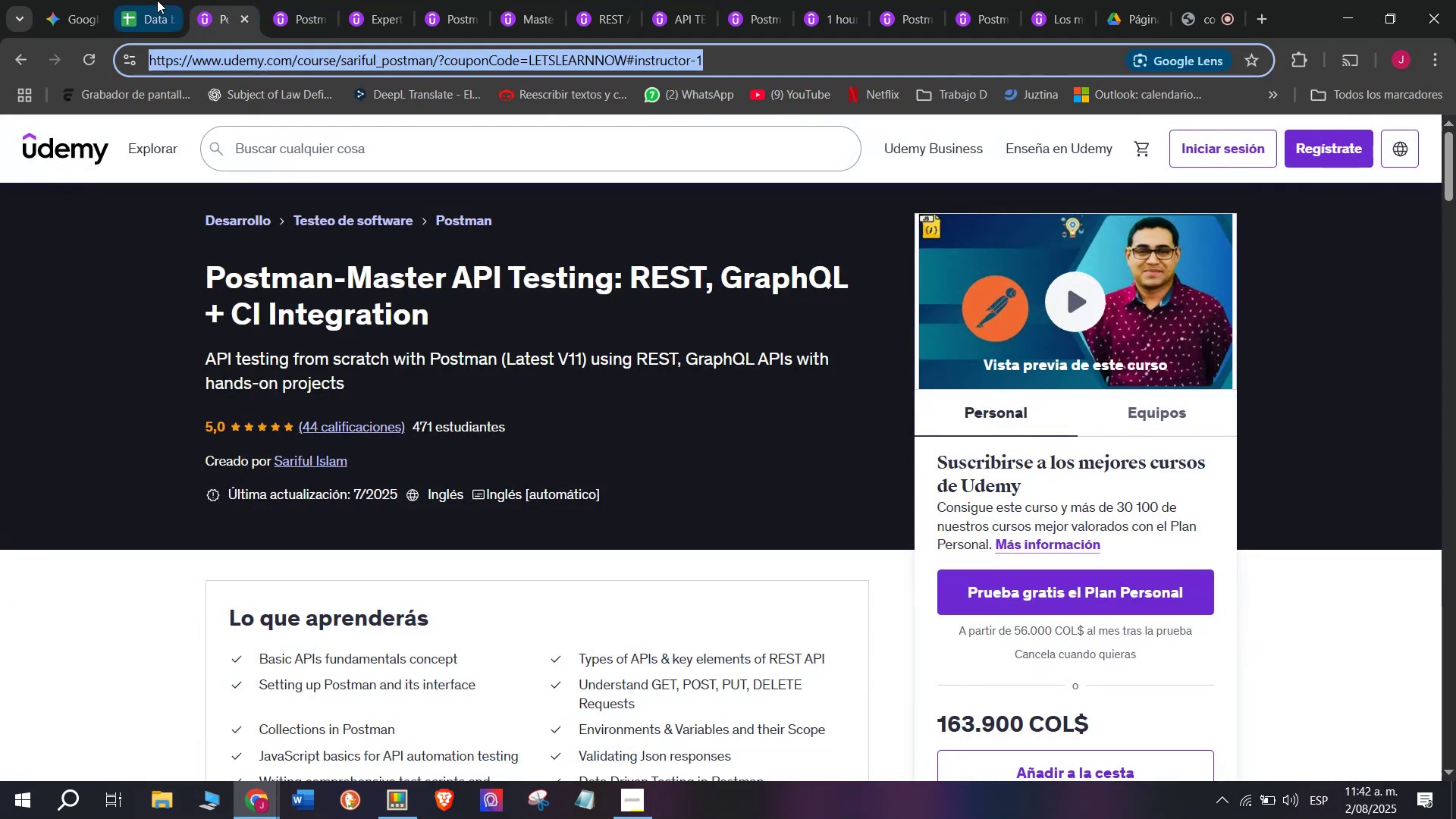 
triple_click([157, 0])
 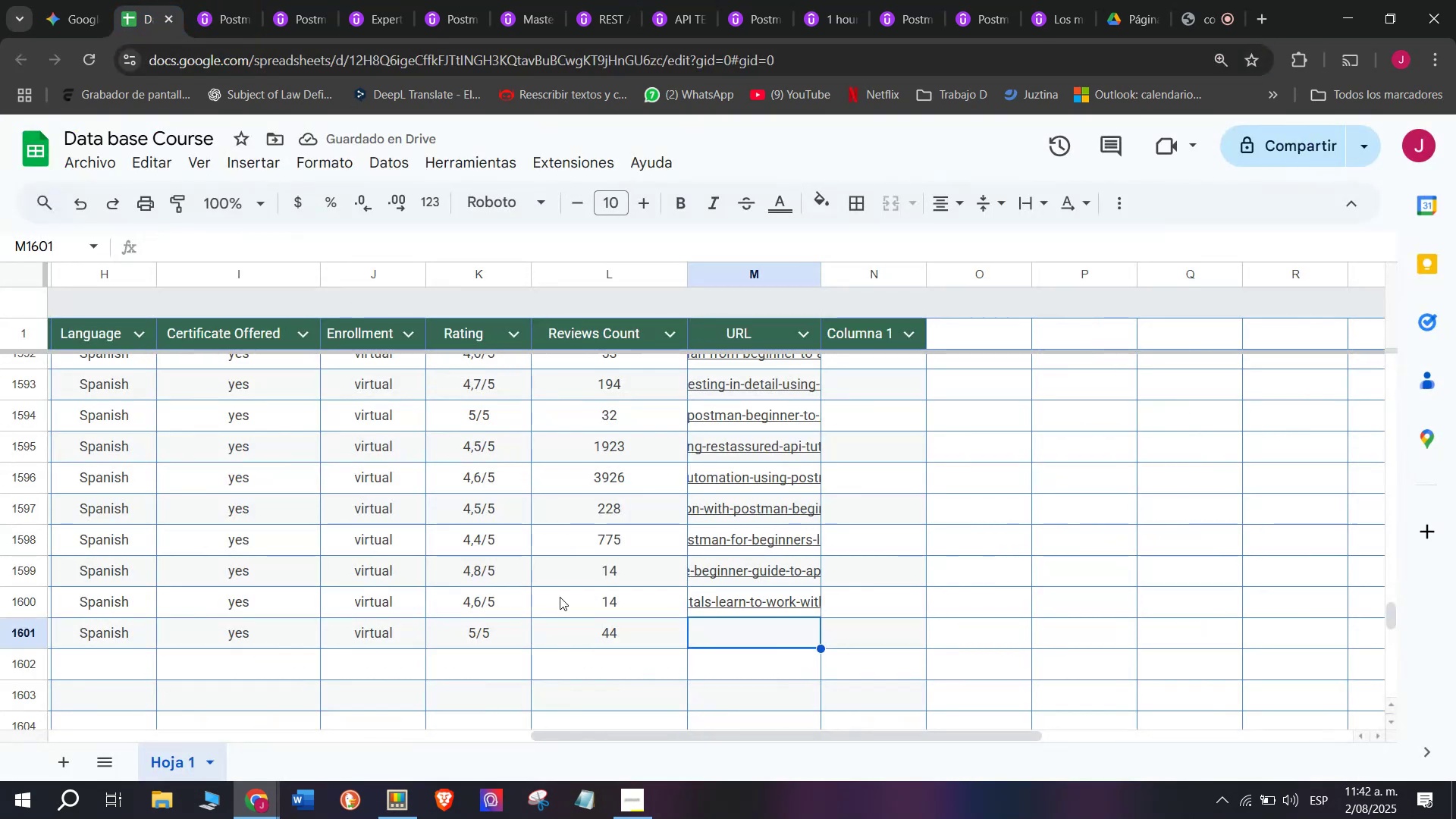 
key(Z)
 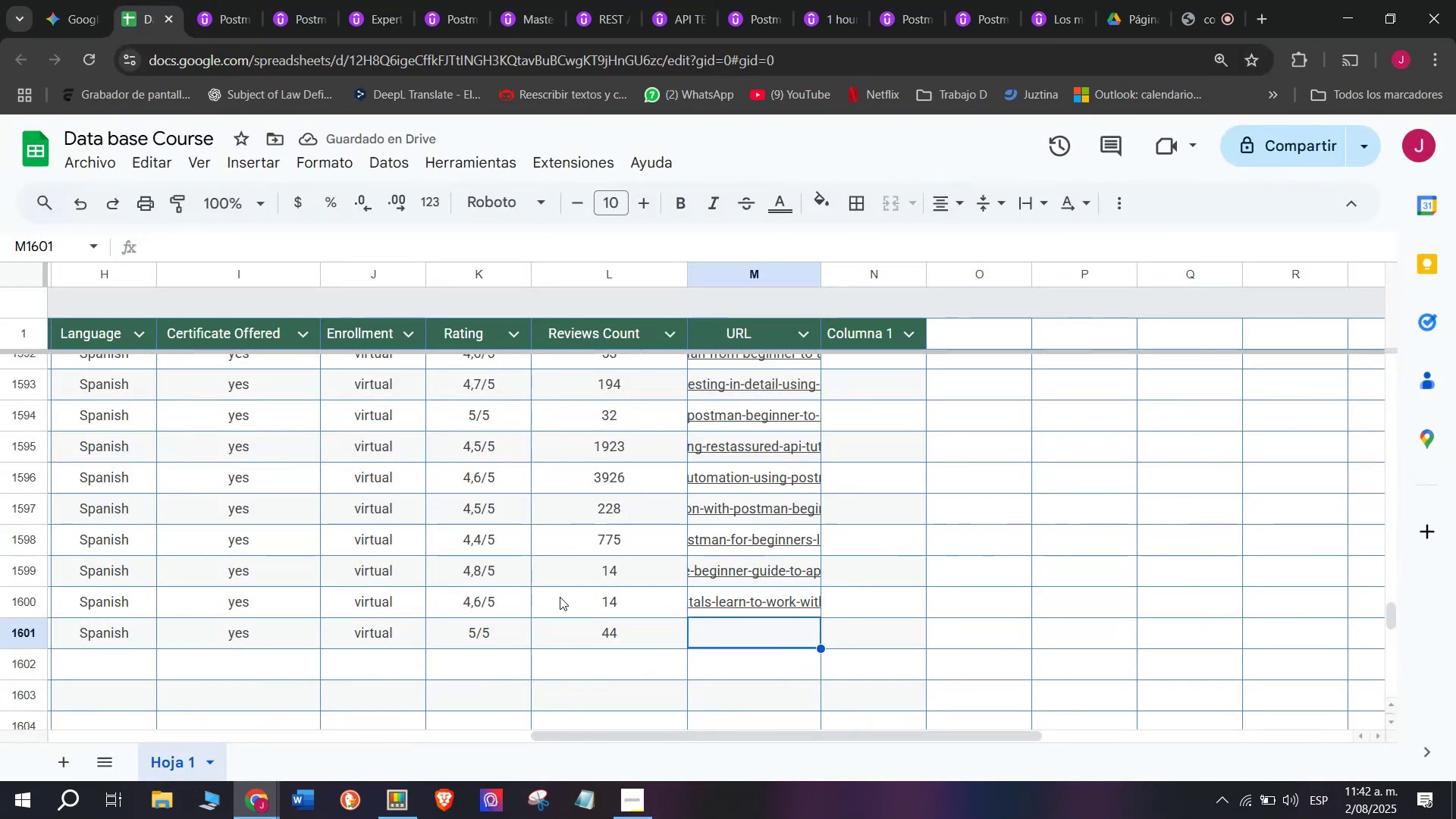 
key(Control+ControlLeft)
 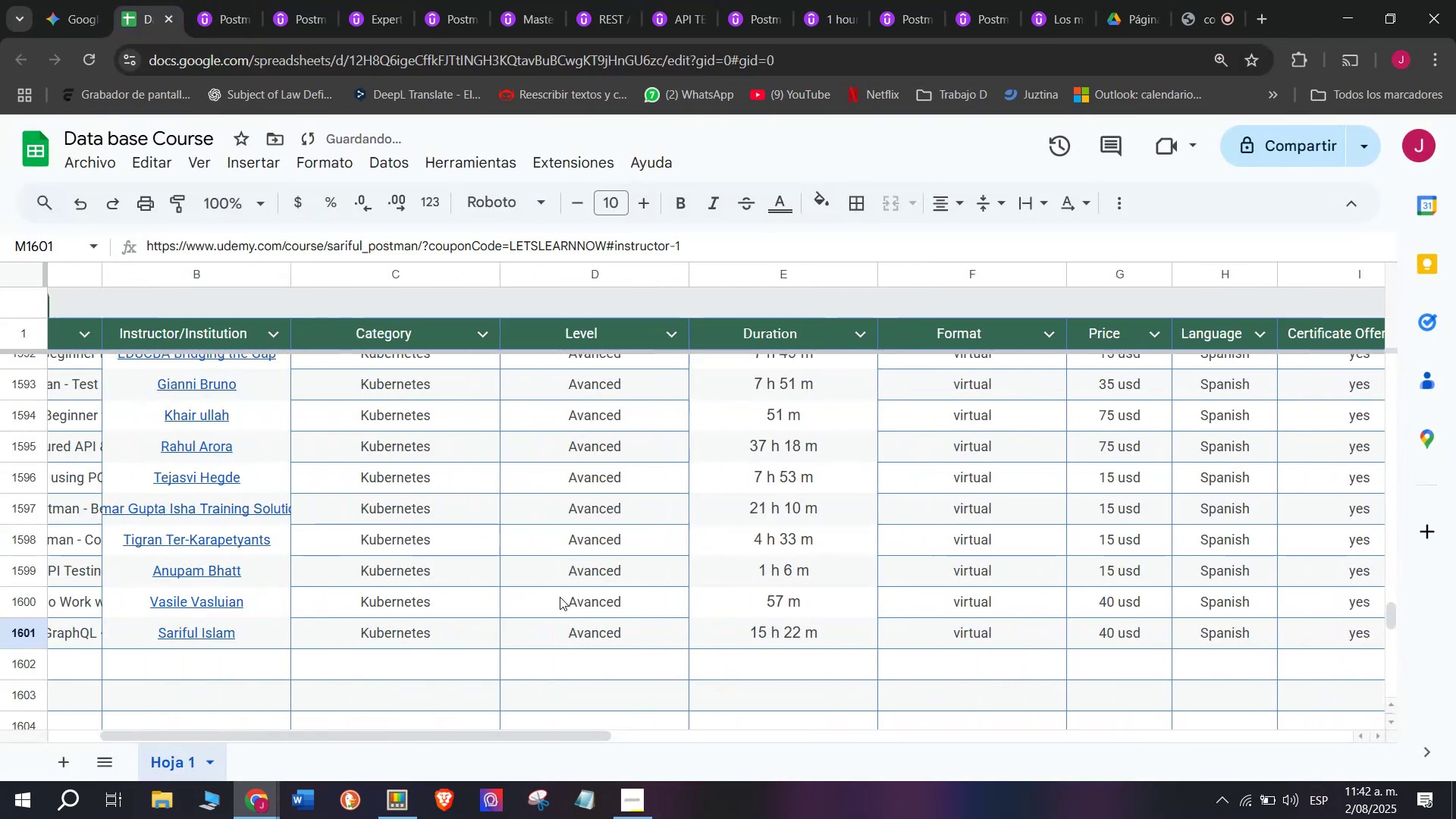 